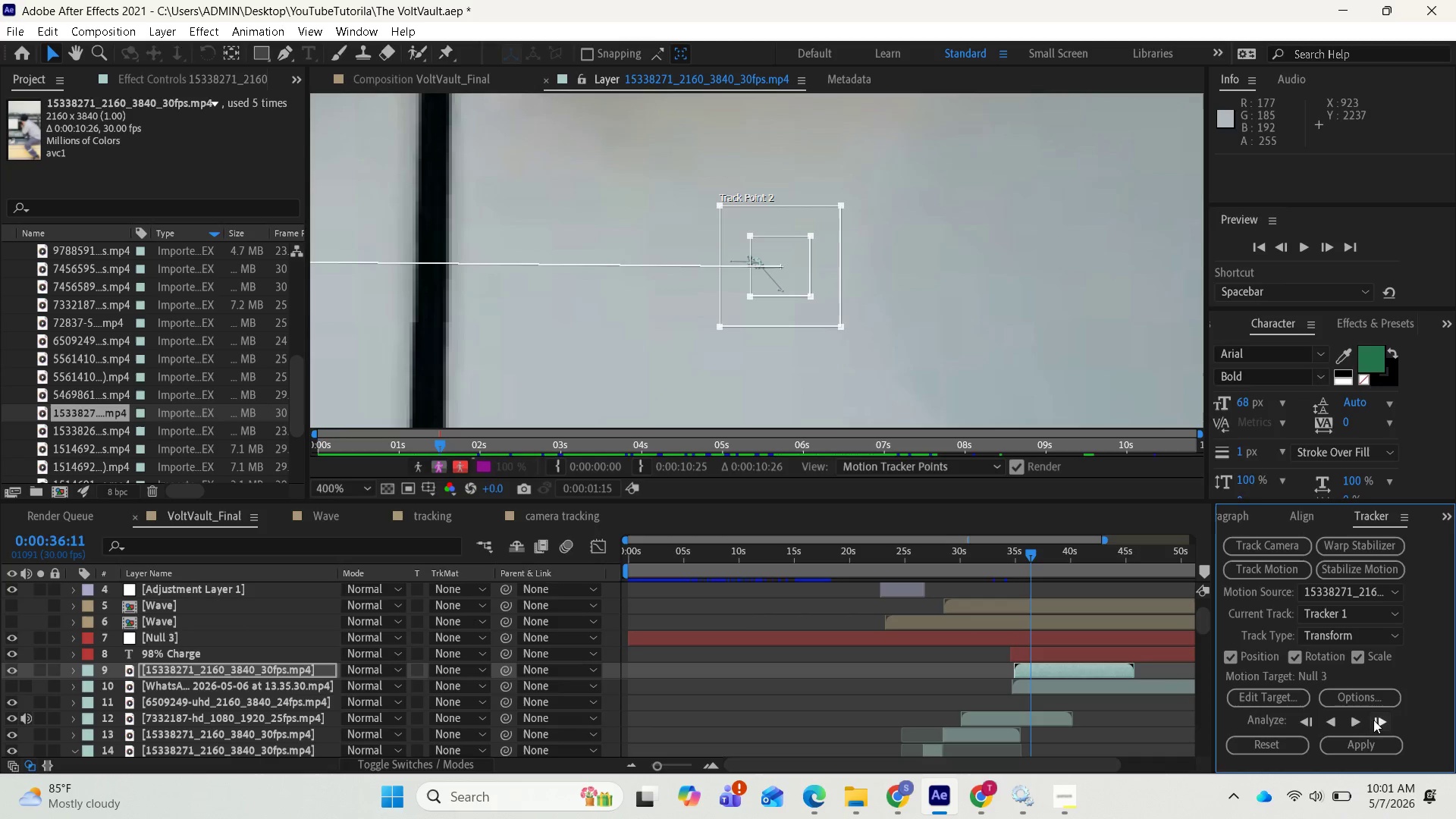 
wait(5.52)
 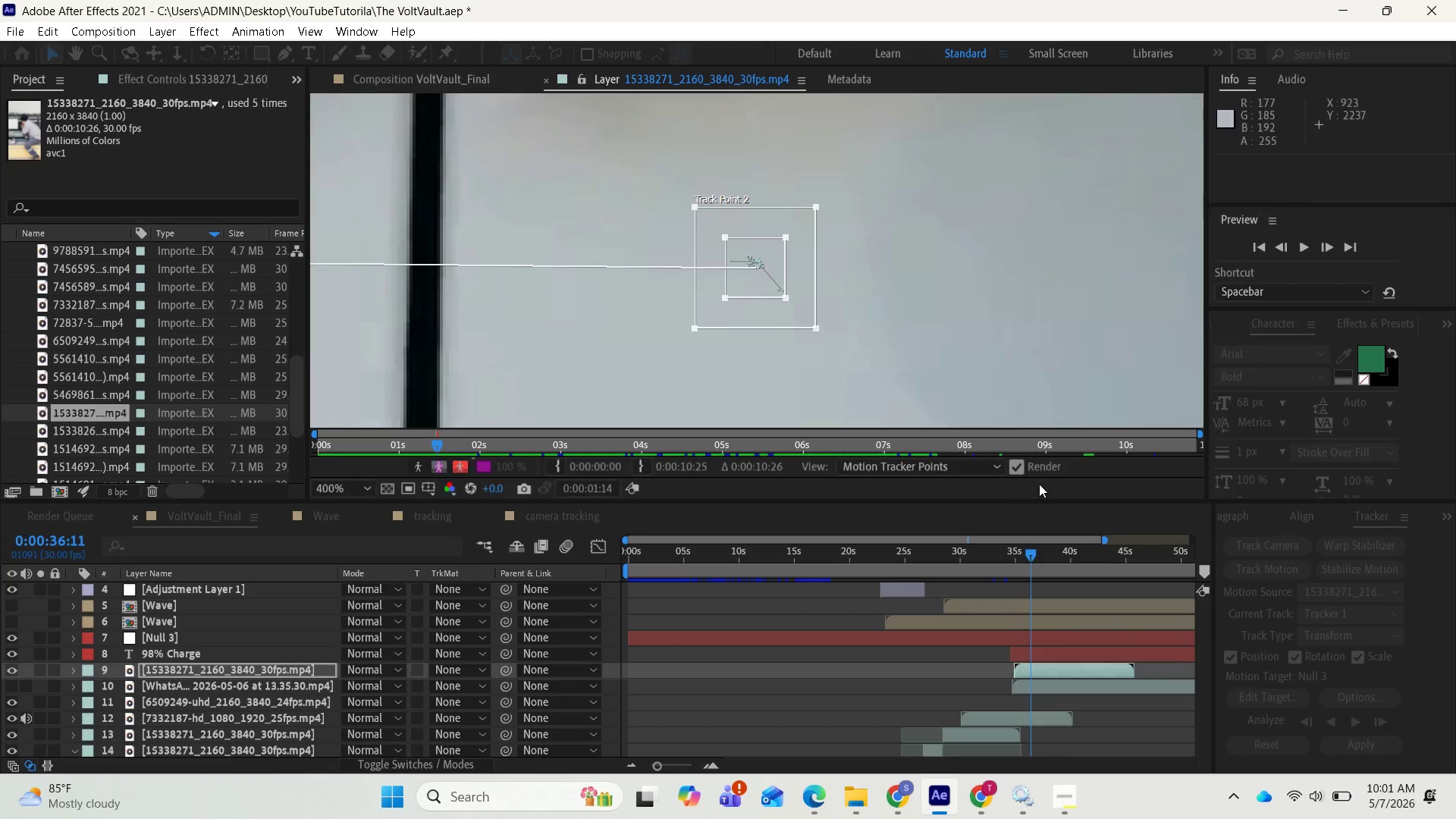 
left_click_drag(start_coordinate=[793, 312], to_coordinate=[764, 308])
 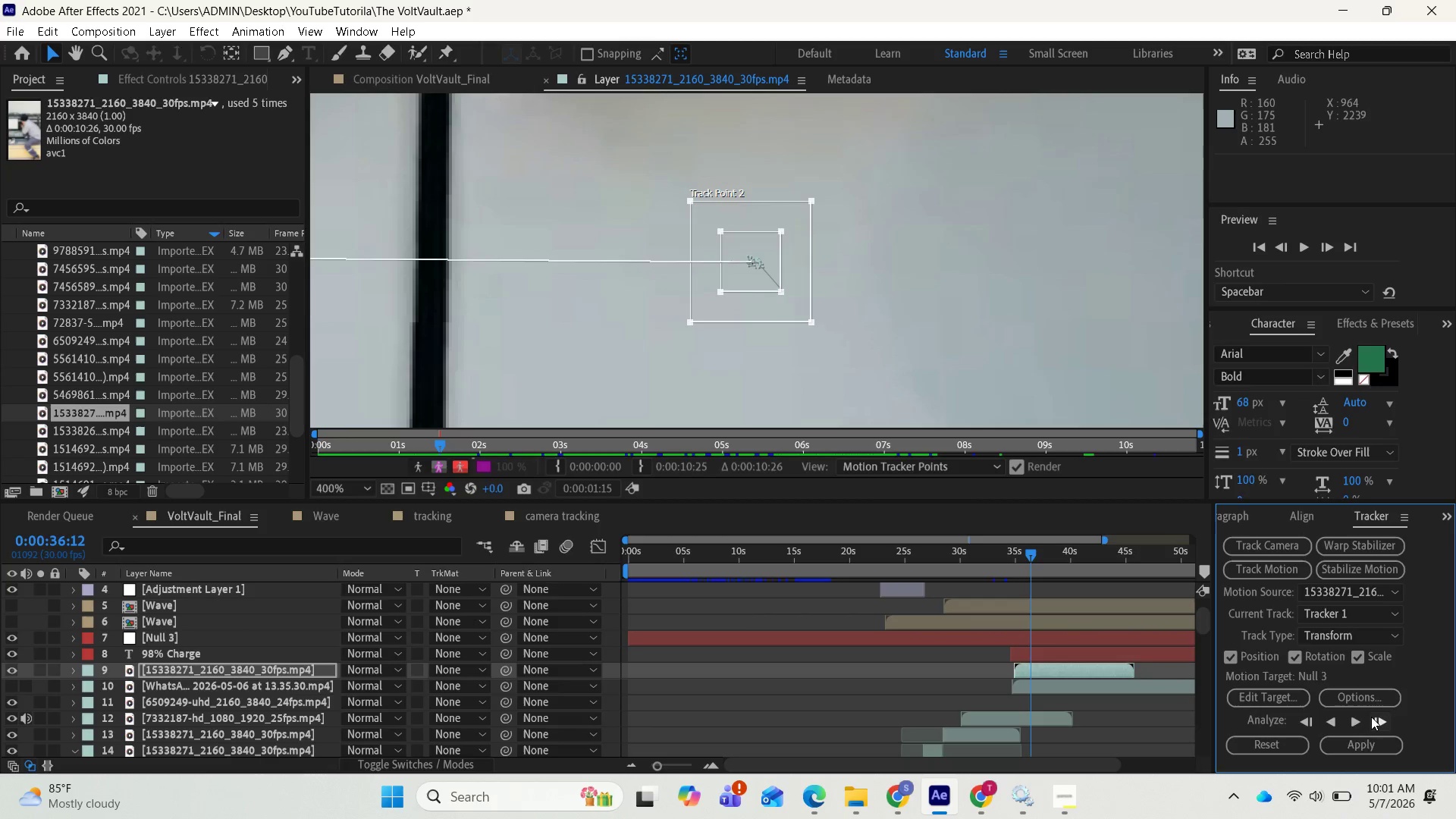 
left_click([1371, 717])
 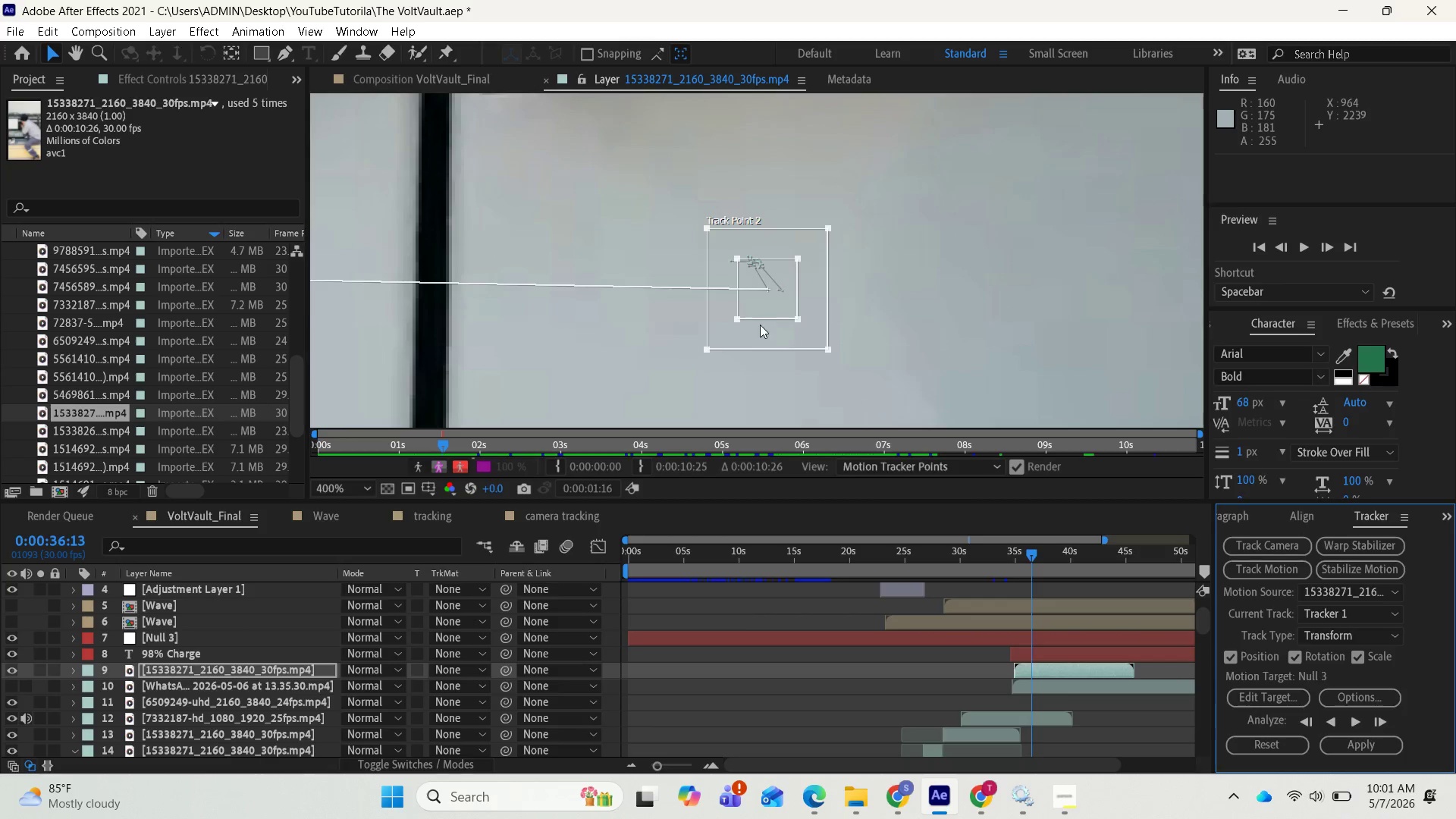 
left_click_drag(start_coordinate=[758, 324], to_coordinate=[748, 306])
 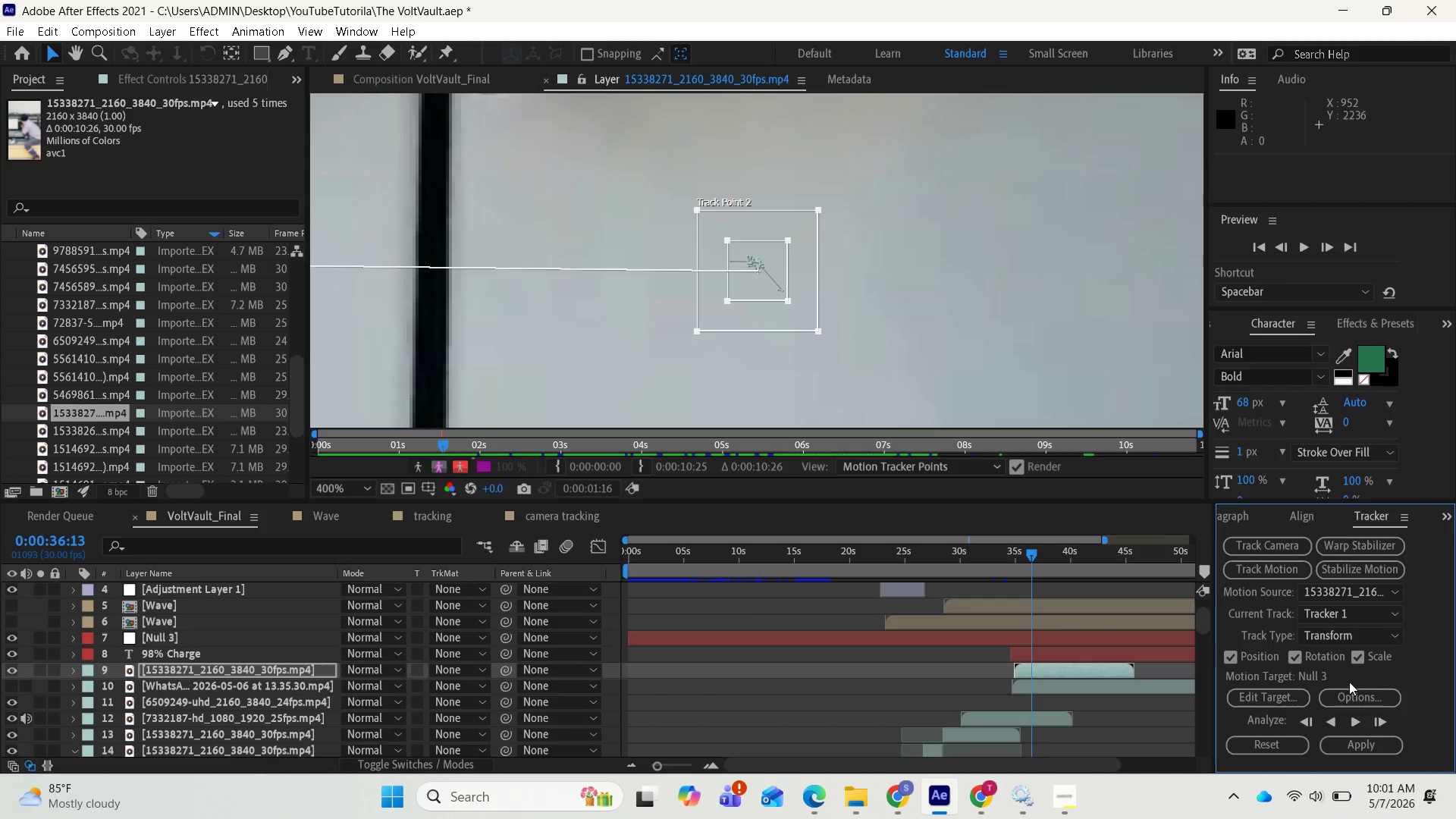 
left_click([1379, 720])
 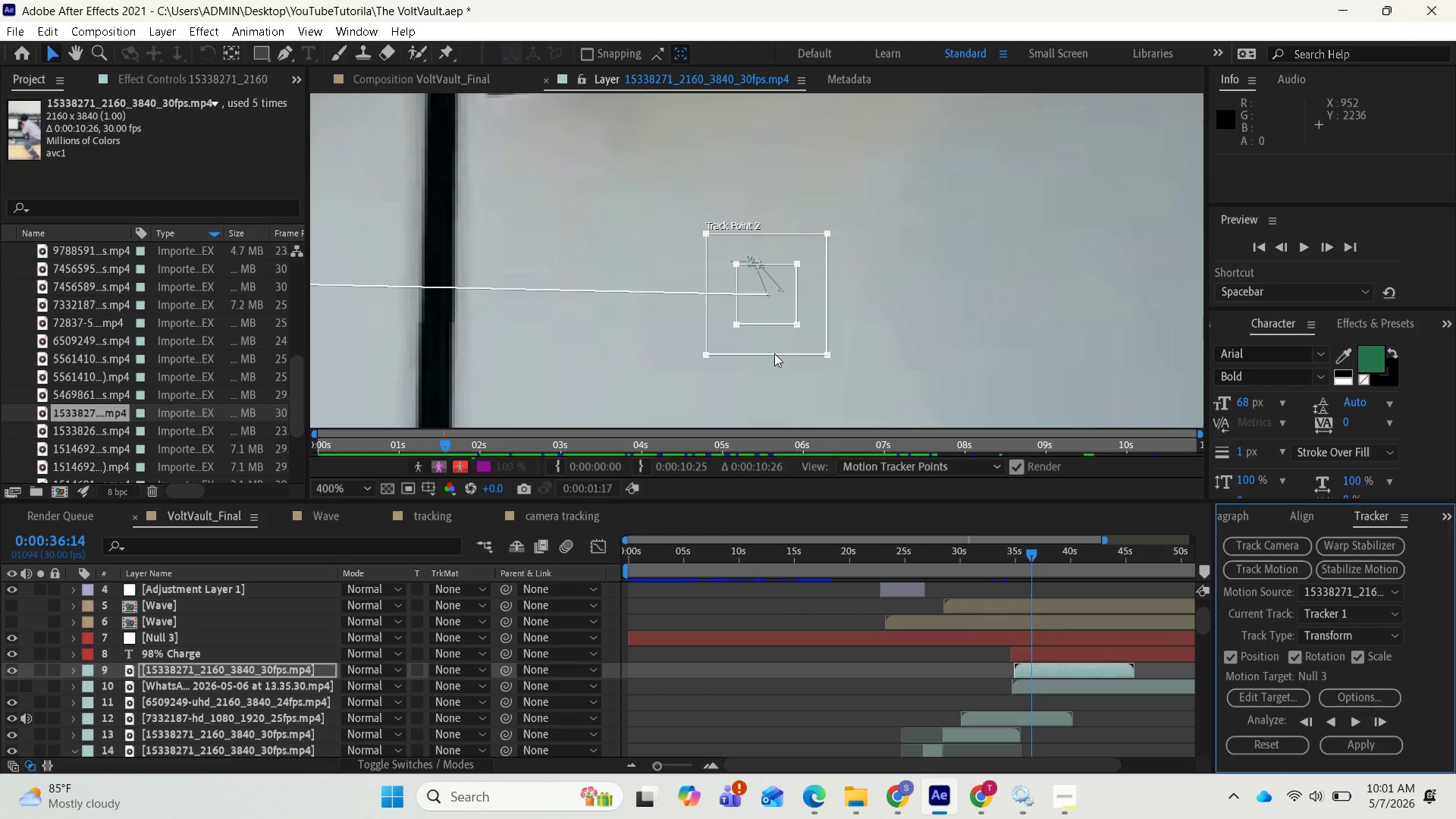 
left_click_drag(start_coordinate=[763, 337], to_coordinate=[753, 315])
 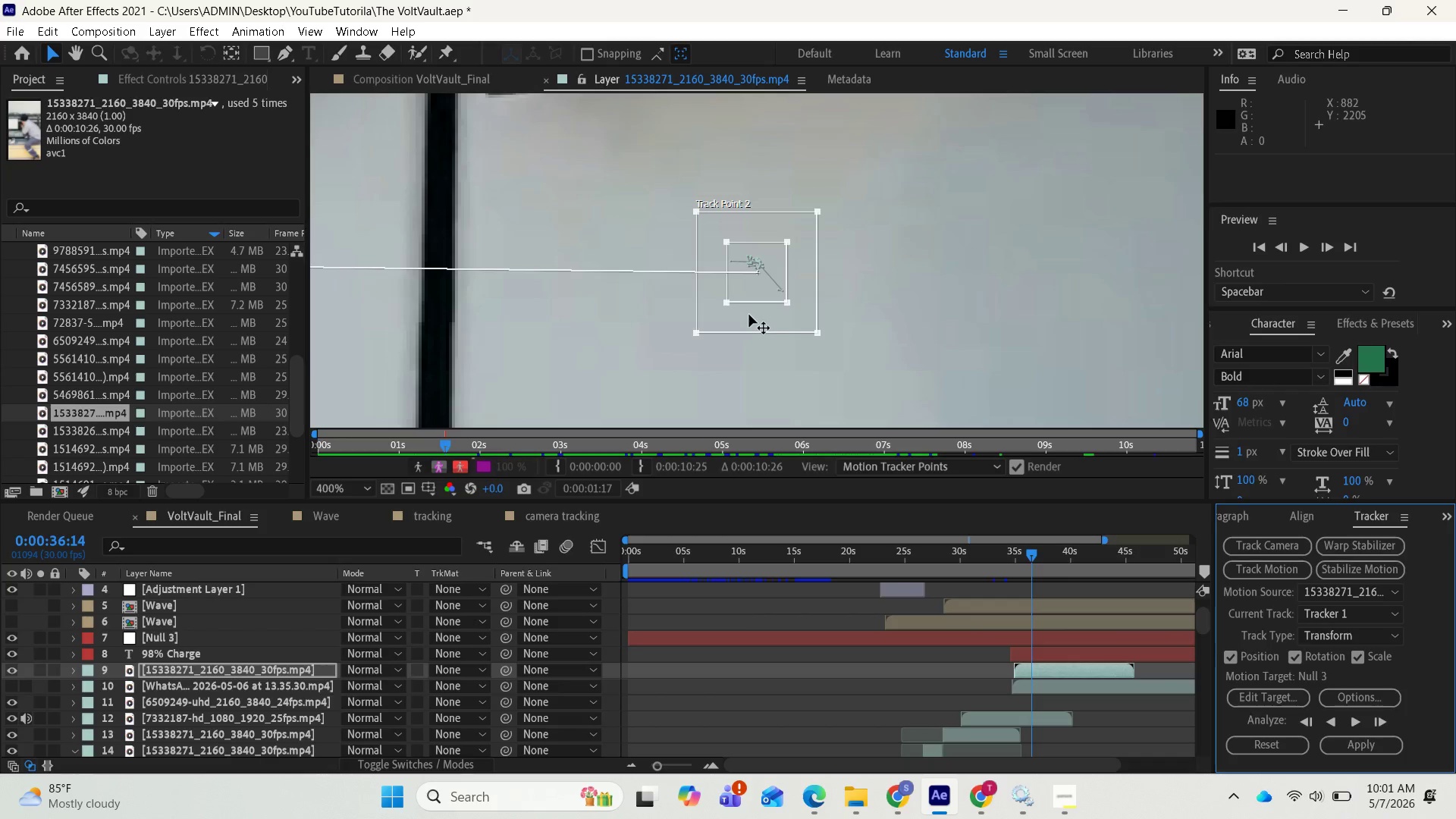 
left_click_drag(start_coordinate=[747, 315], to_coordinate=[744, 310])
 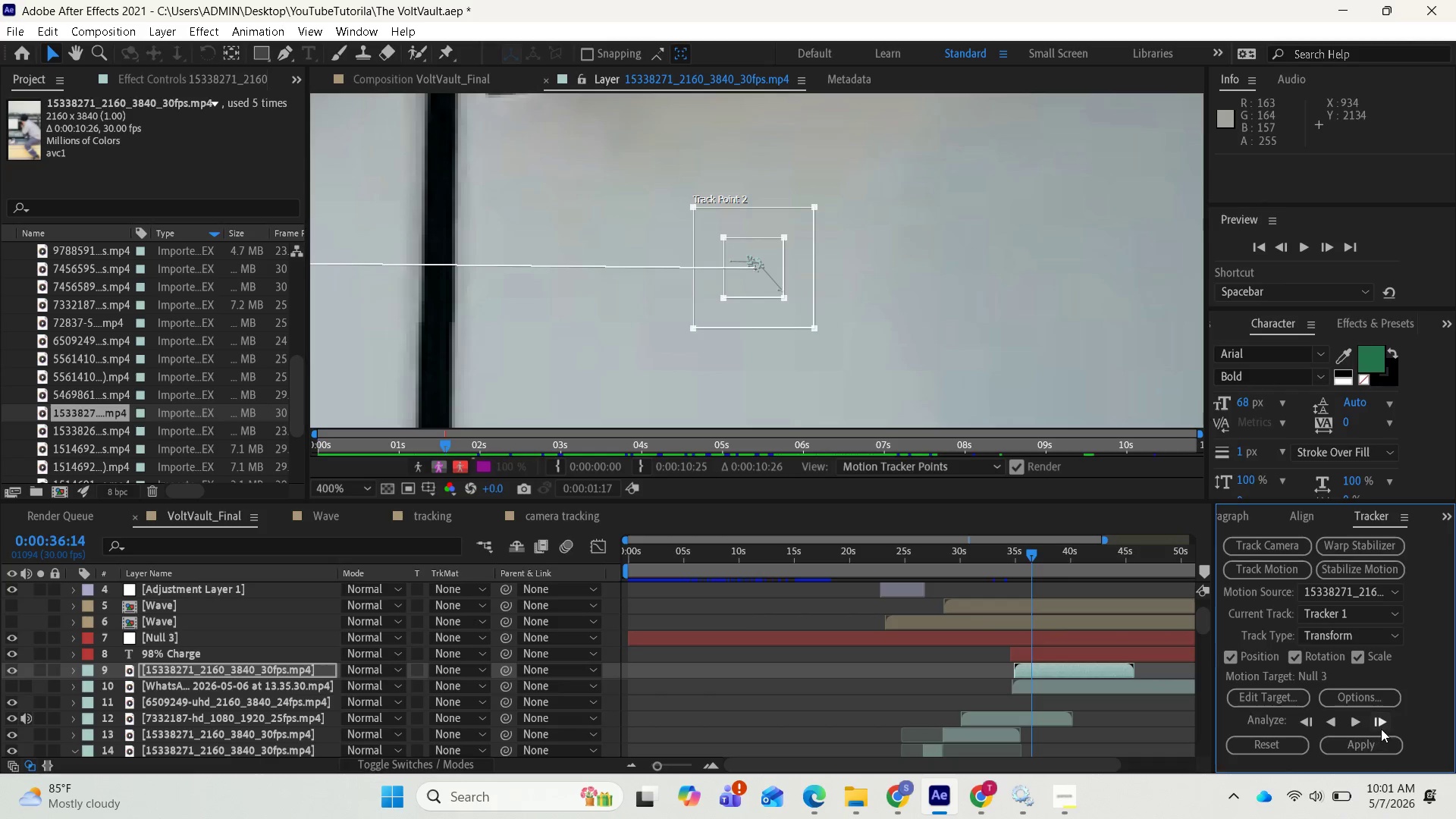 
left_click([1382, 726])
 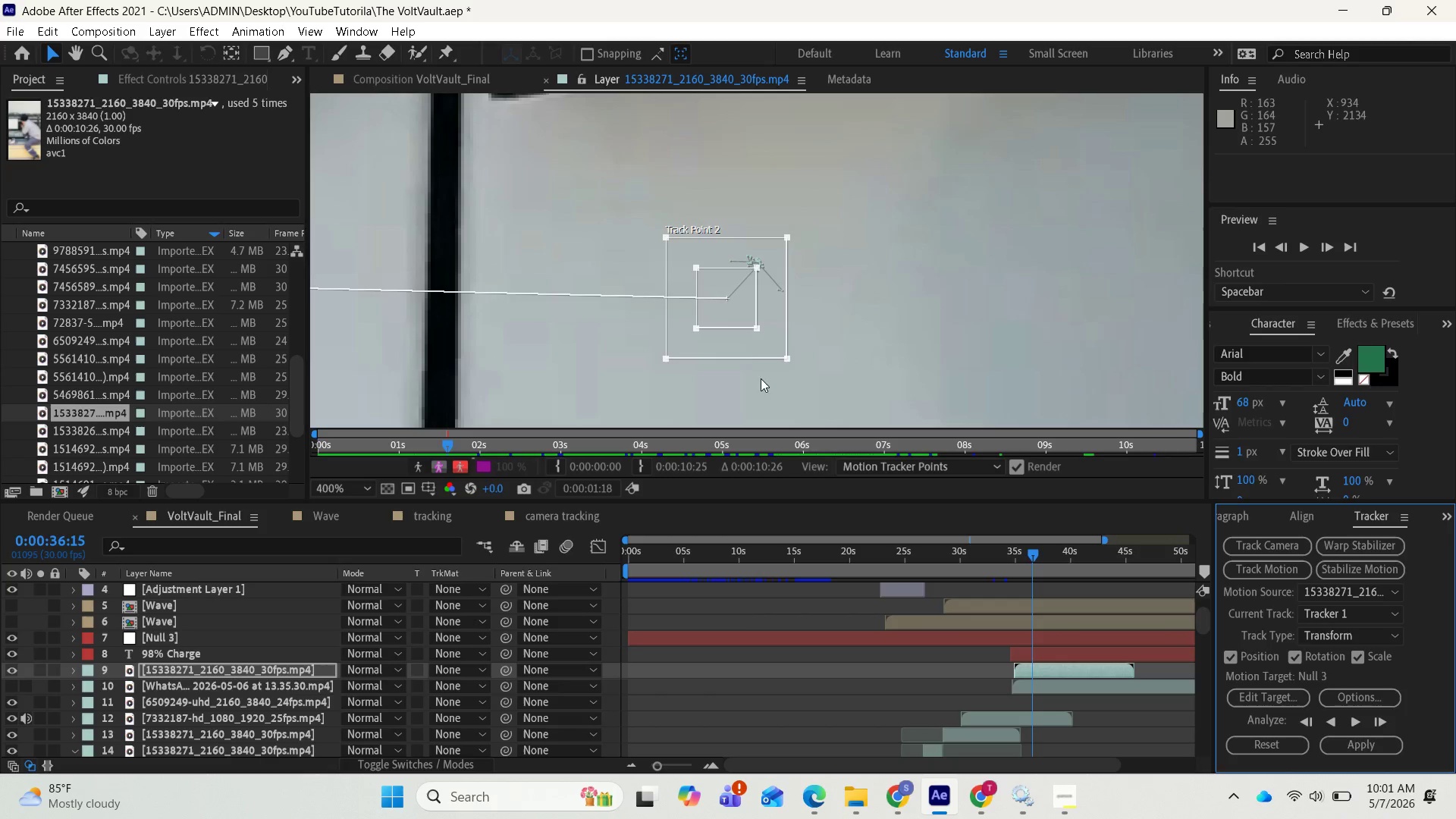 
left_click_drag(start_coordinate=[733, 342], to_coordinate=[754, 311])
 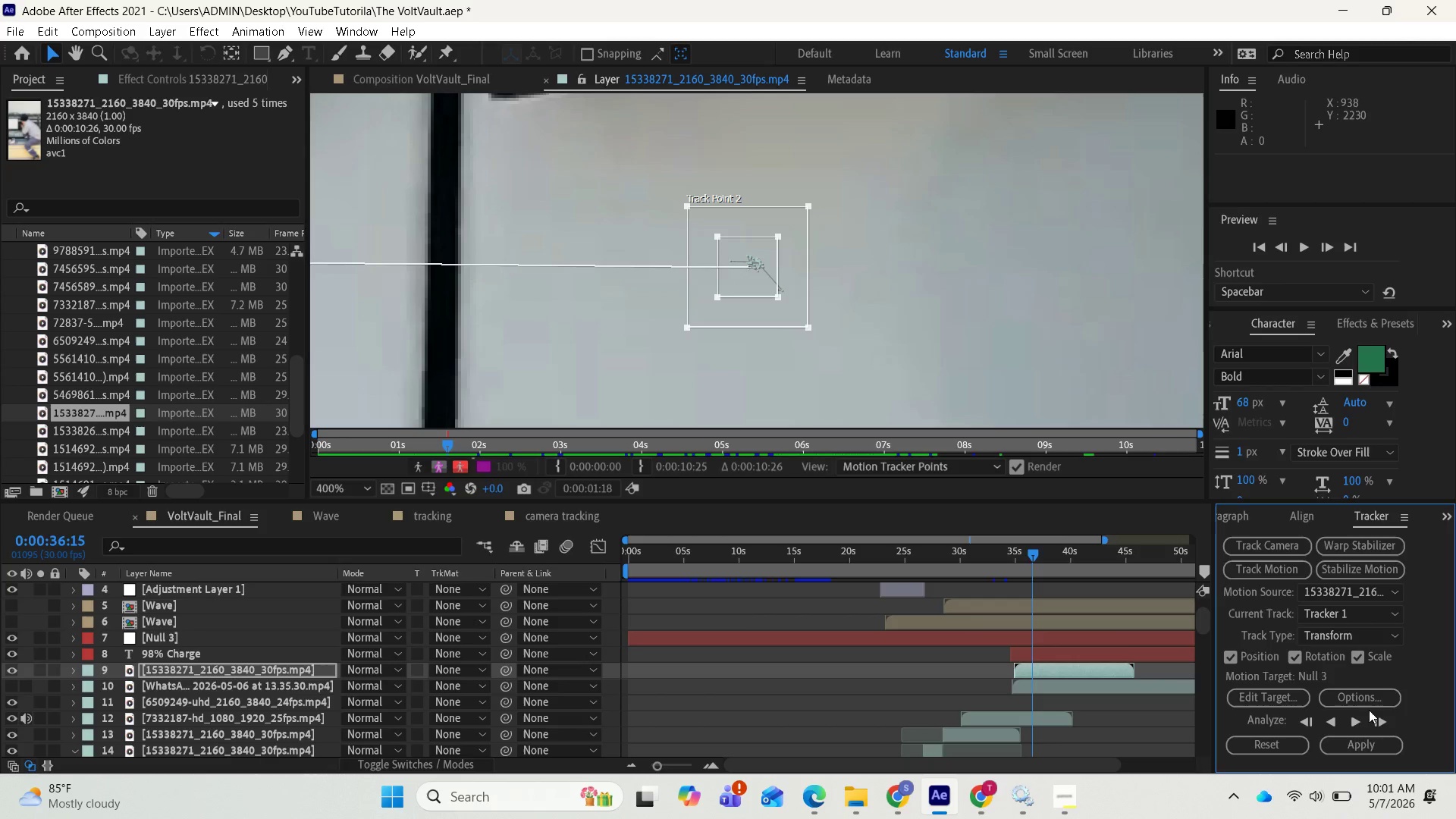 
left_click([1381, 723])
 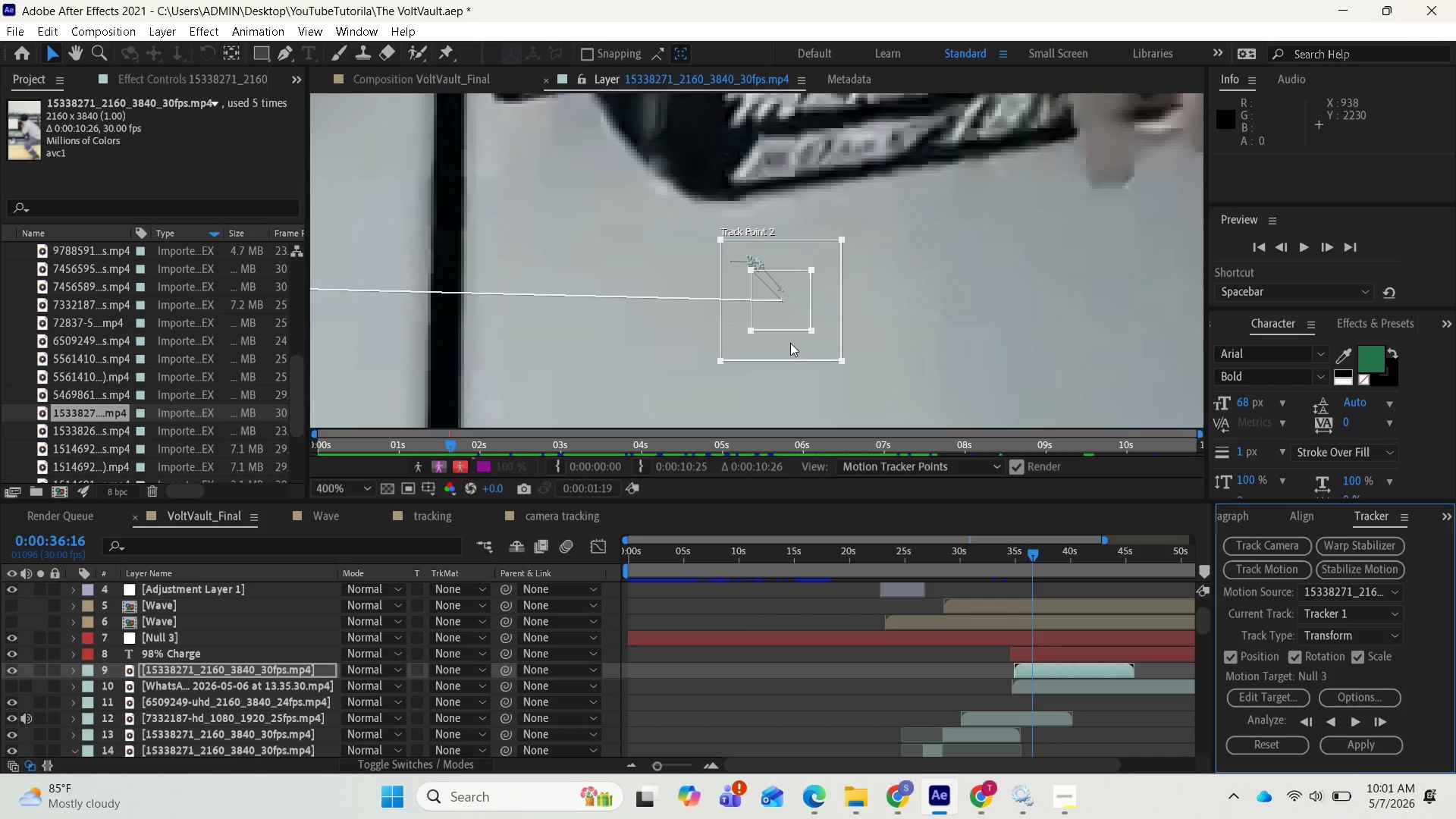 
left_click_drag(start_coordinate=[785, 339], to_coordinate=[752, 310])
 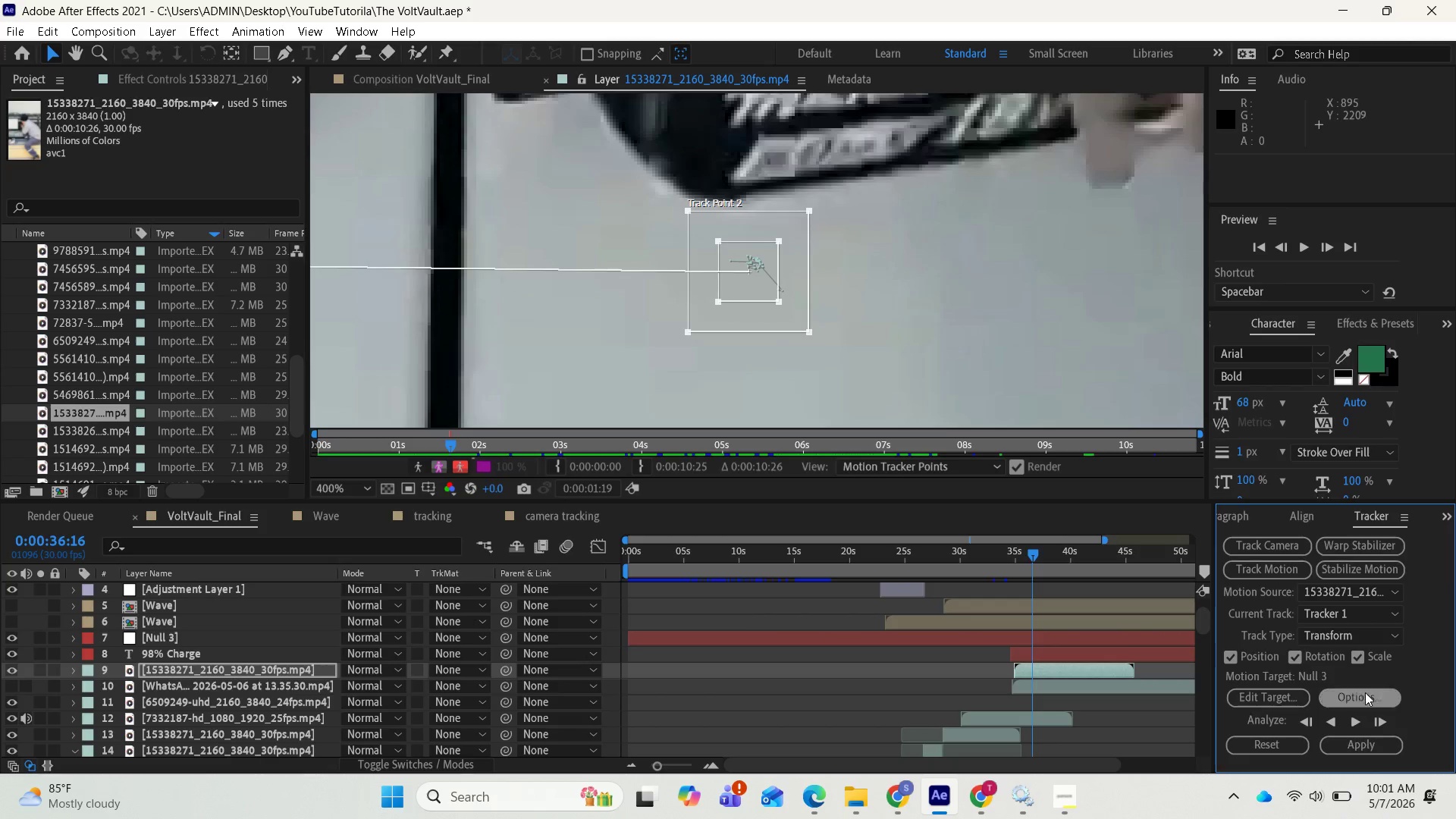 
left_click([1385, 722])
 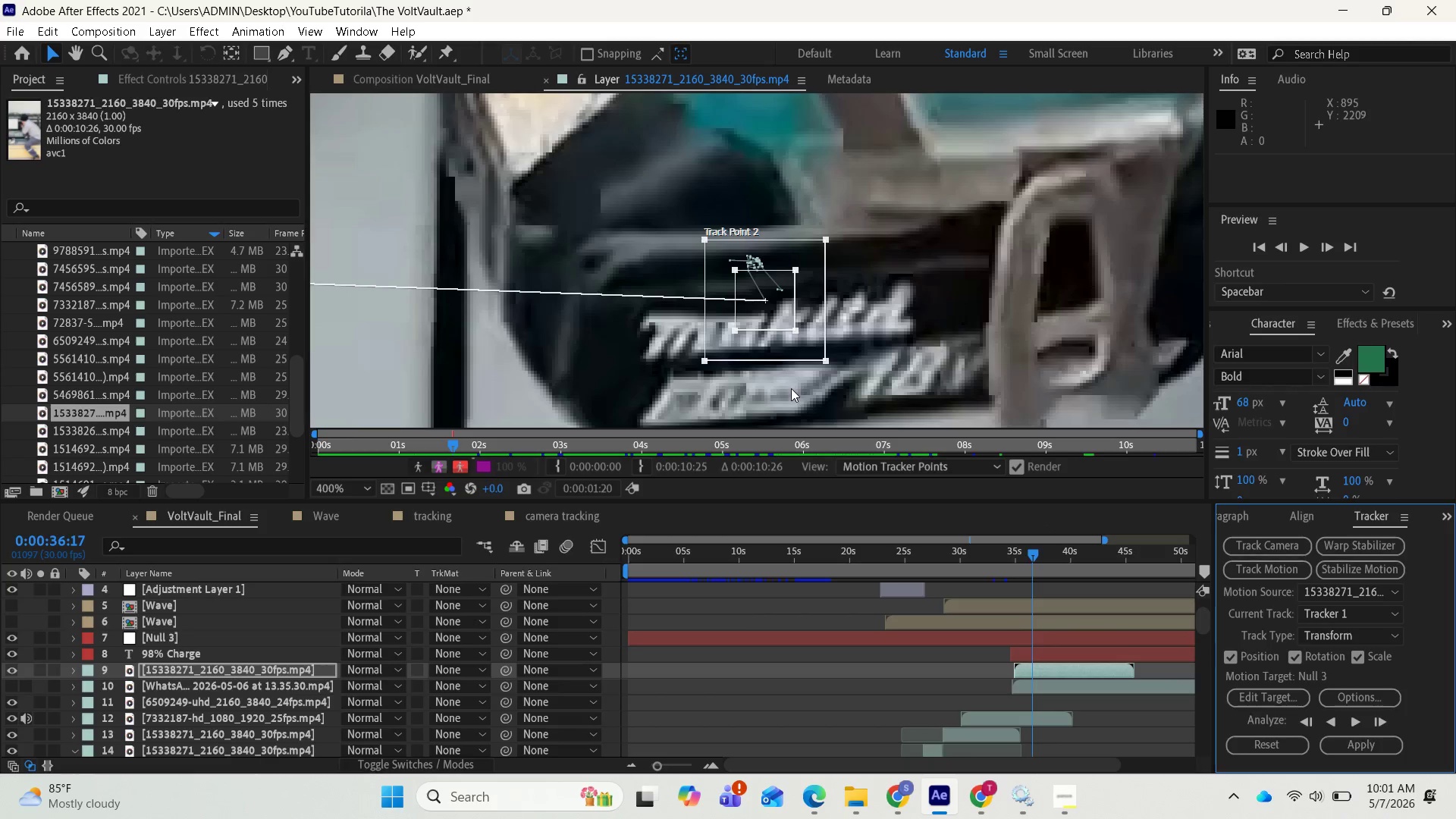 
scroll: coordinate [747, 362], scroll_direction: down, amount: 4.0
 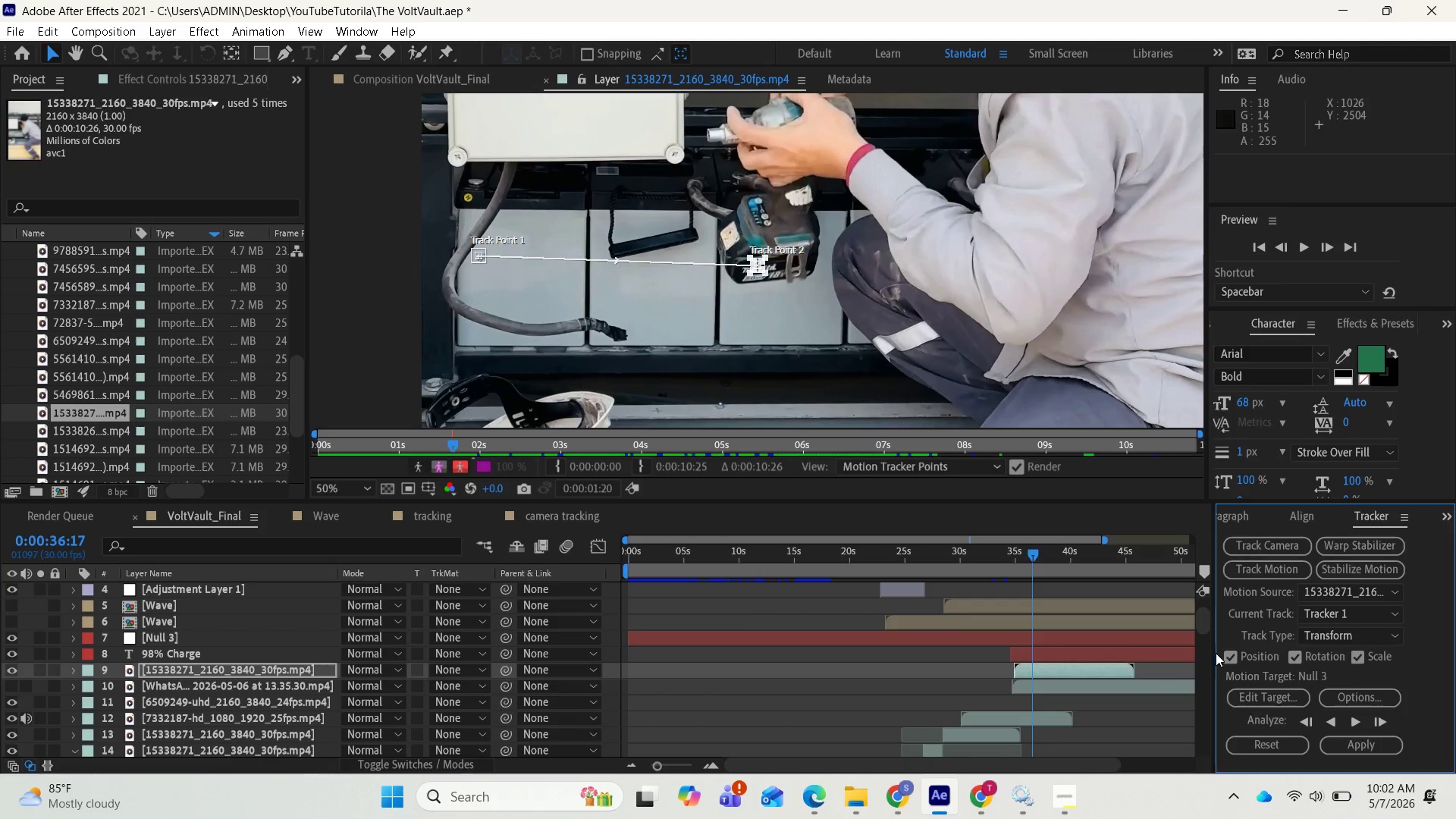 
wait(21.64)
 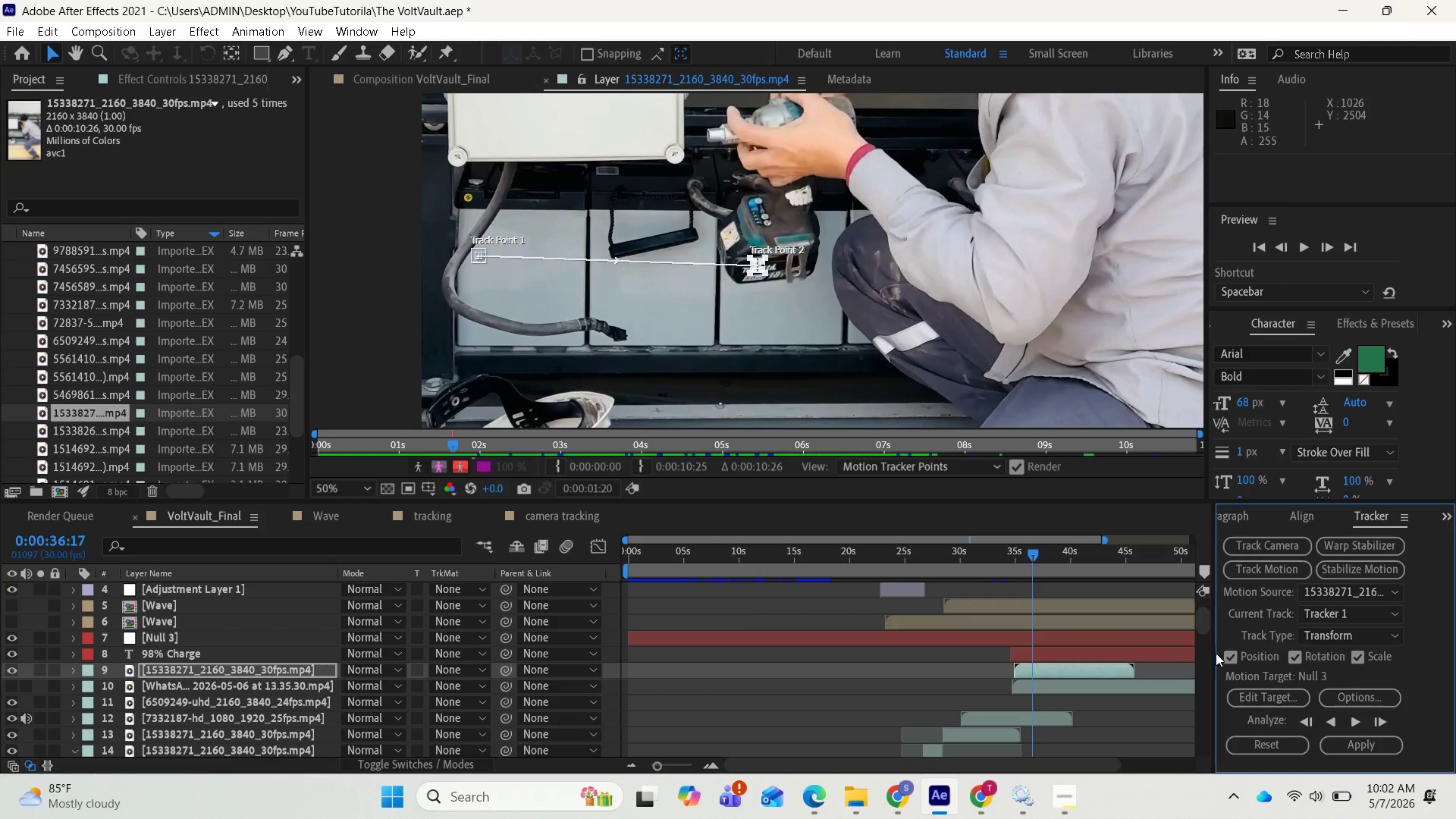 
scroll: coordinate [861, 629], scroll_direction: down, amount: 16.0
 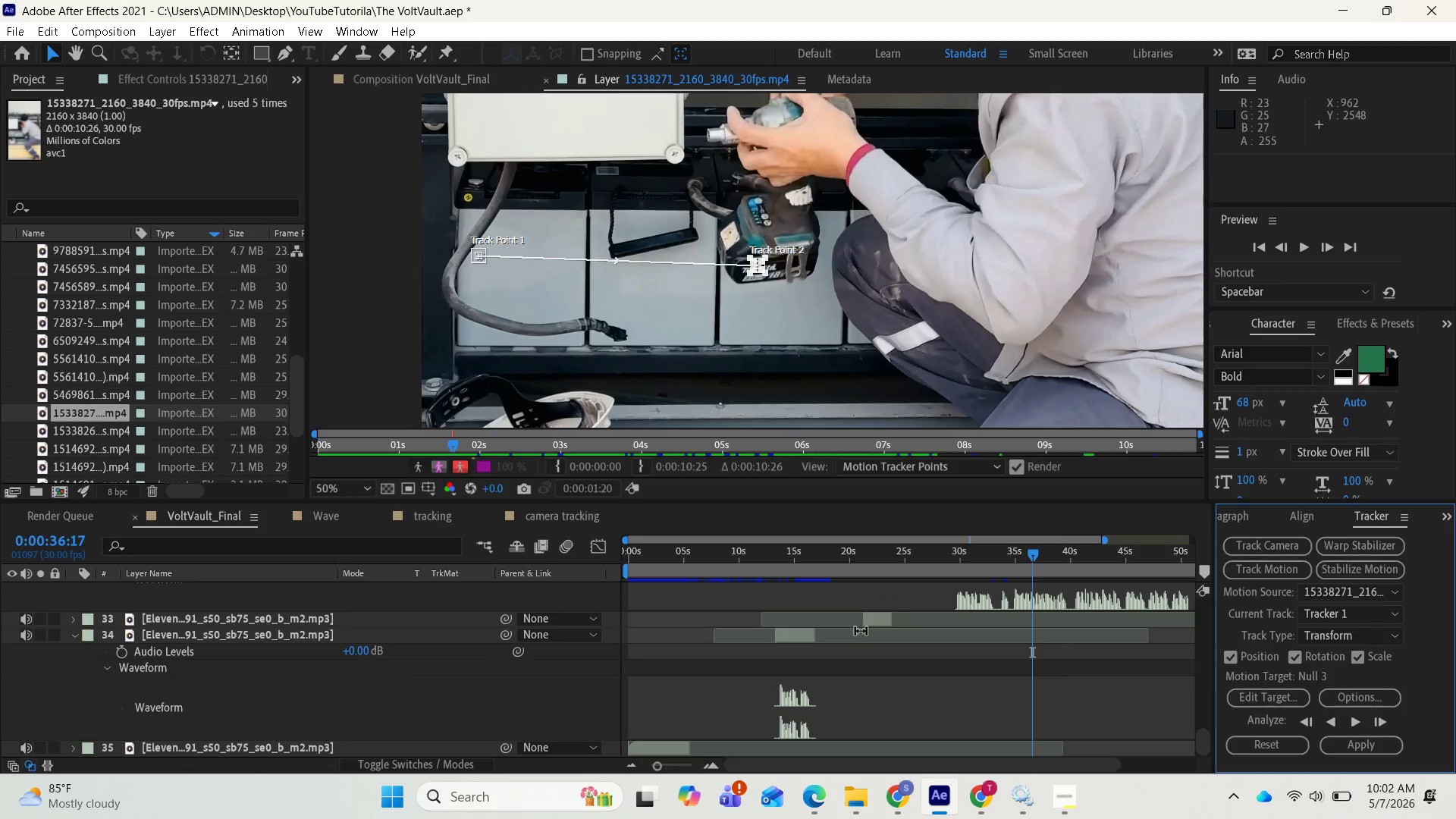 
scroll: coordinate [775, 360], scroll_direction: up, amount: 13.0
 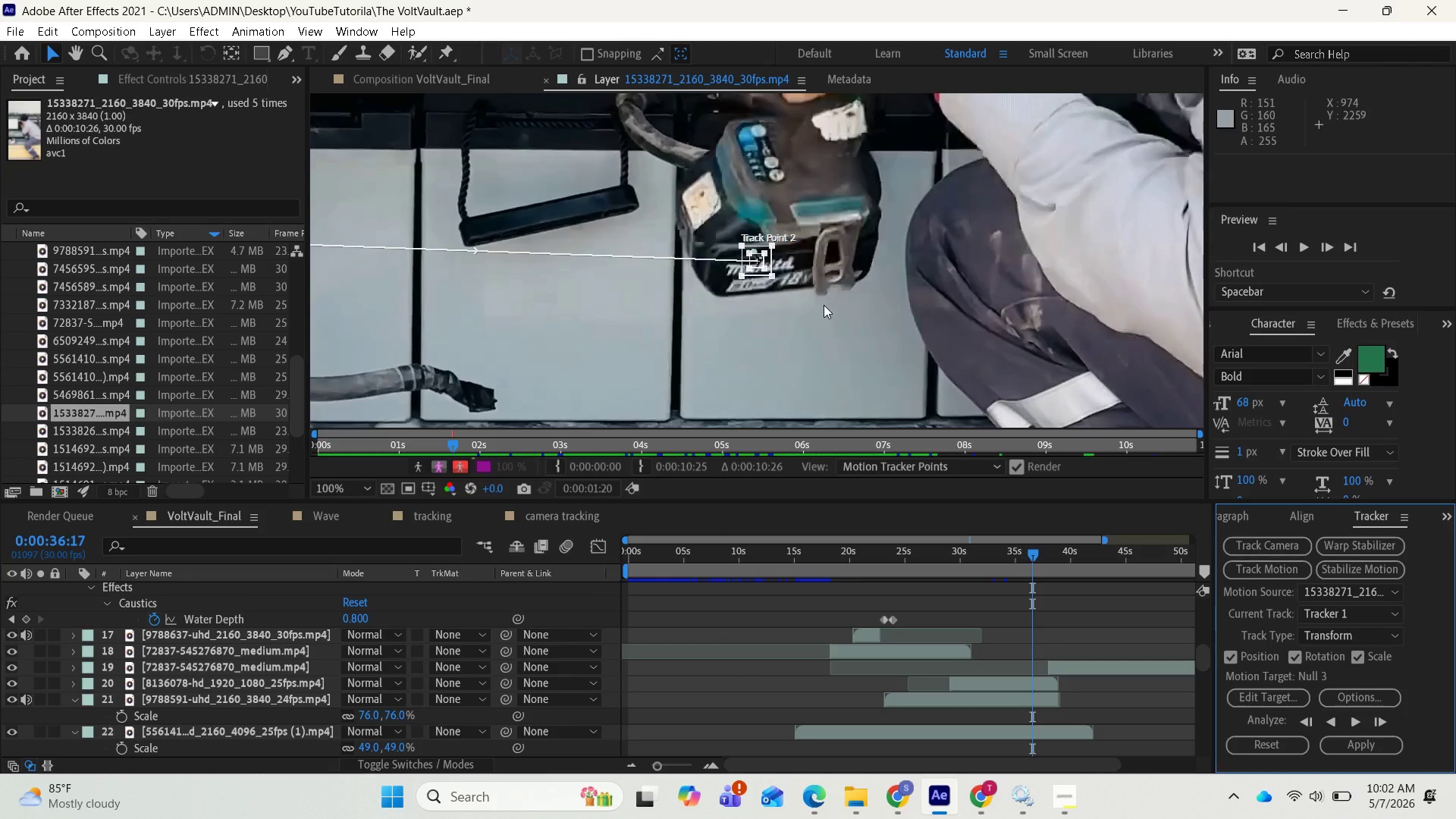 
wait(6.61)
 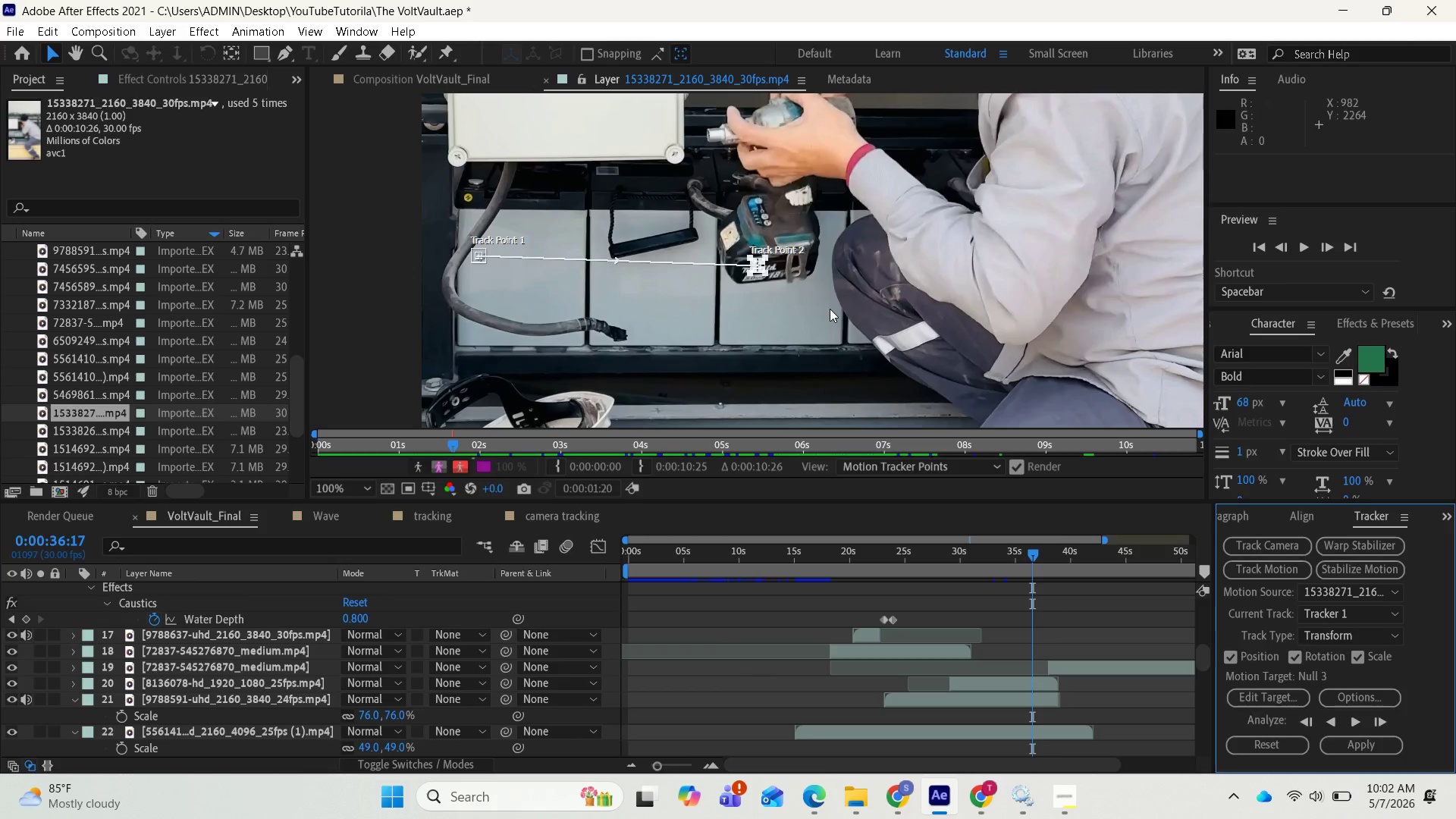 
left_click([1080, 808])